 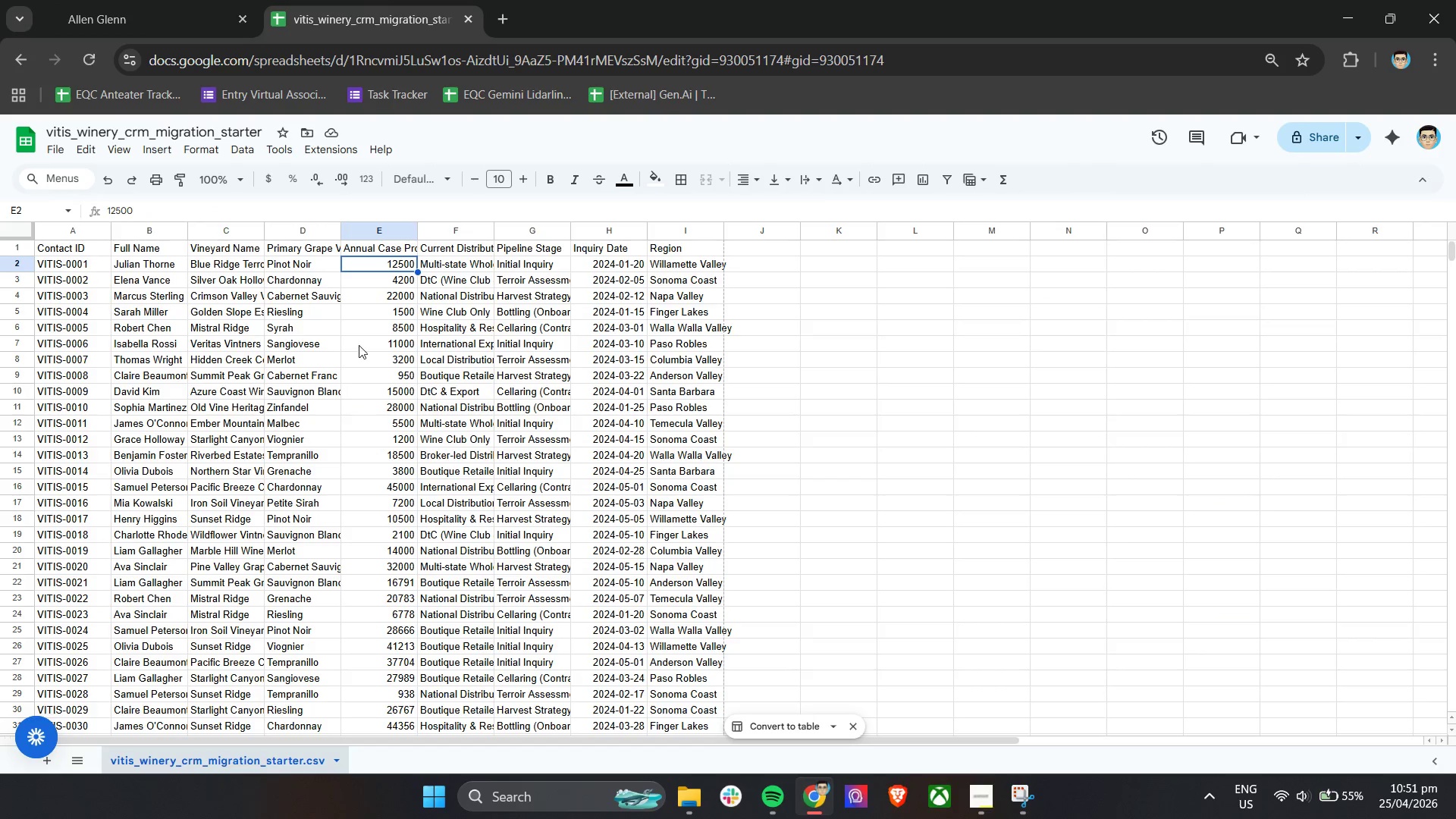 
scroll: coordinate [384, 607], scroll_direction: down, amount: 8.0
 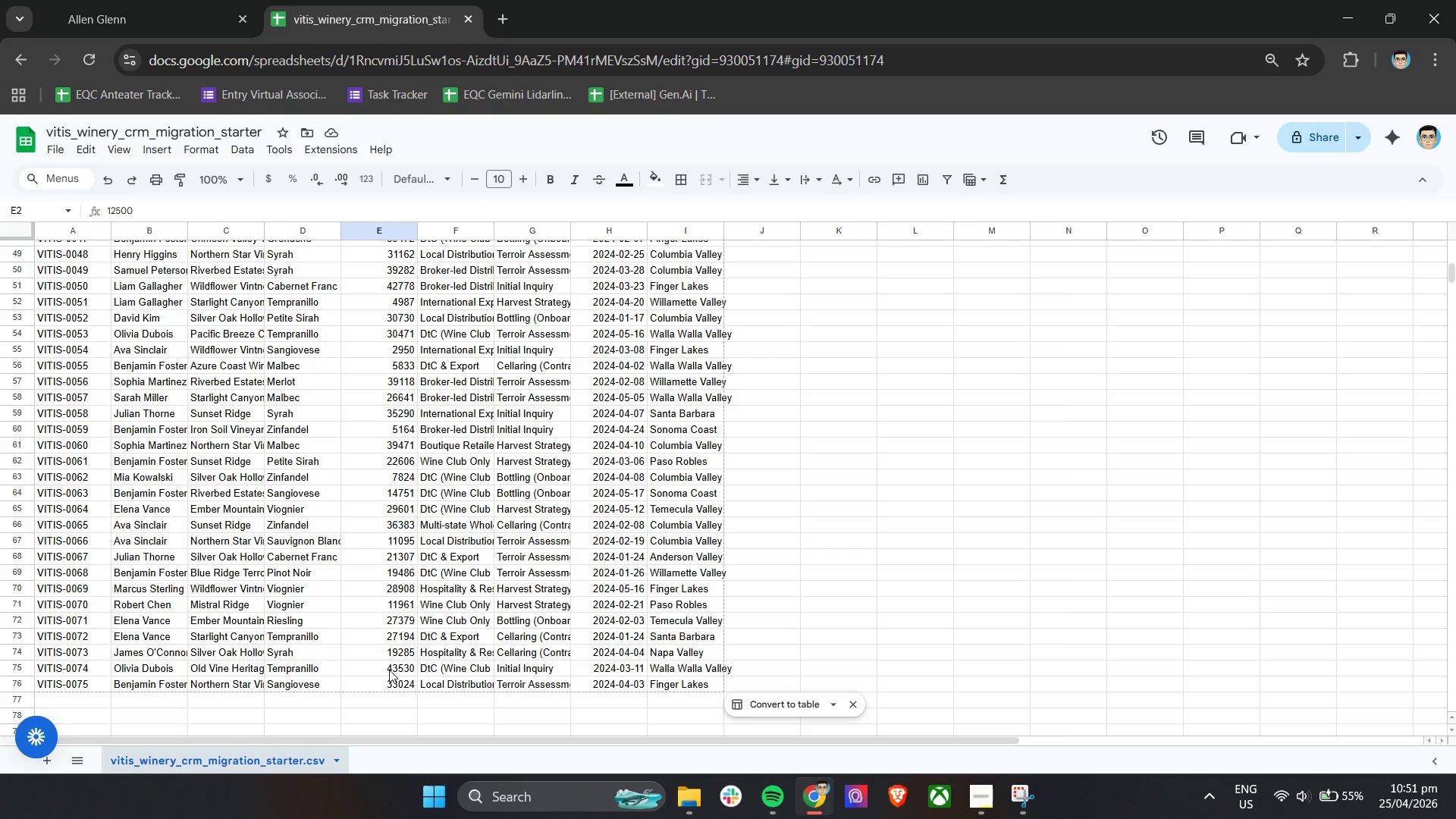 
scroll: coordinate [381, 622], scroll_direction: up, amount: 14.0
 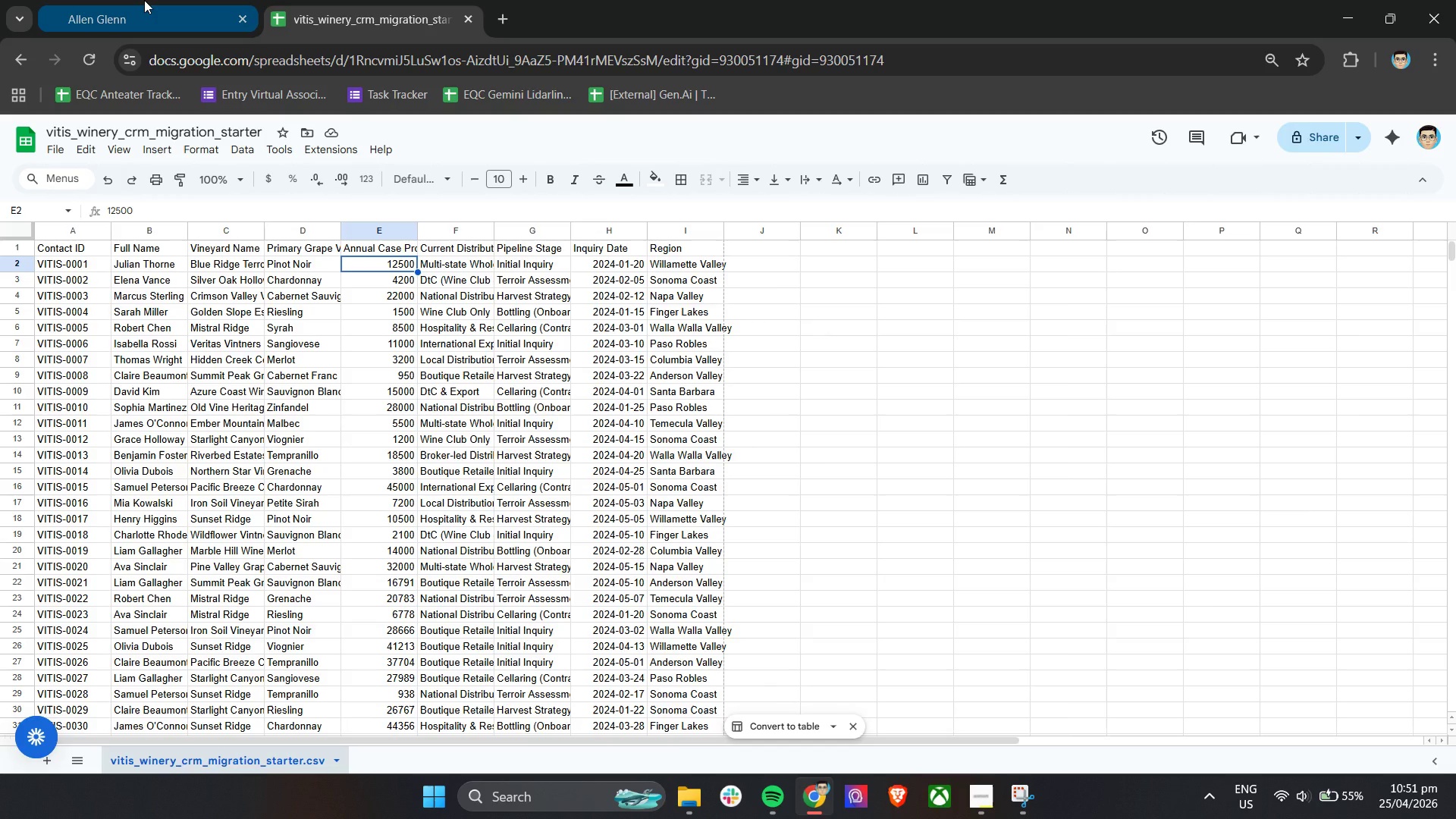 
left_click([144, 0])
 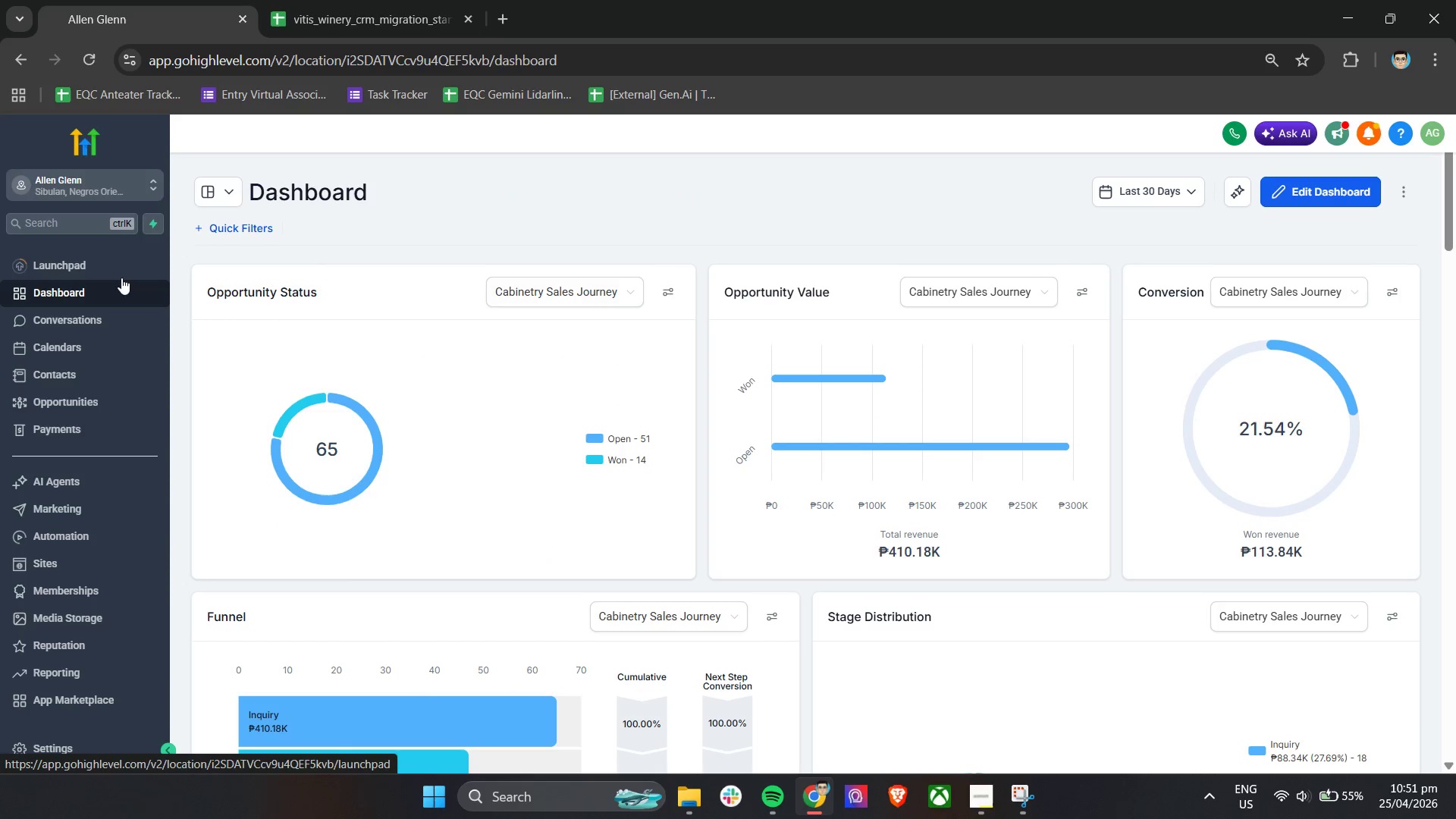 
scroll: coordinate [140, 592], scroll_direction: down, amount: 6.0
 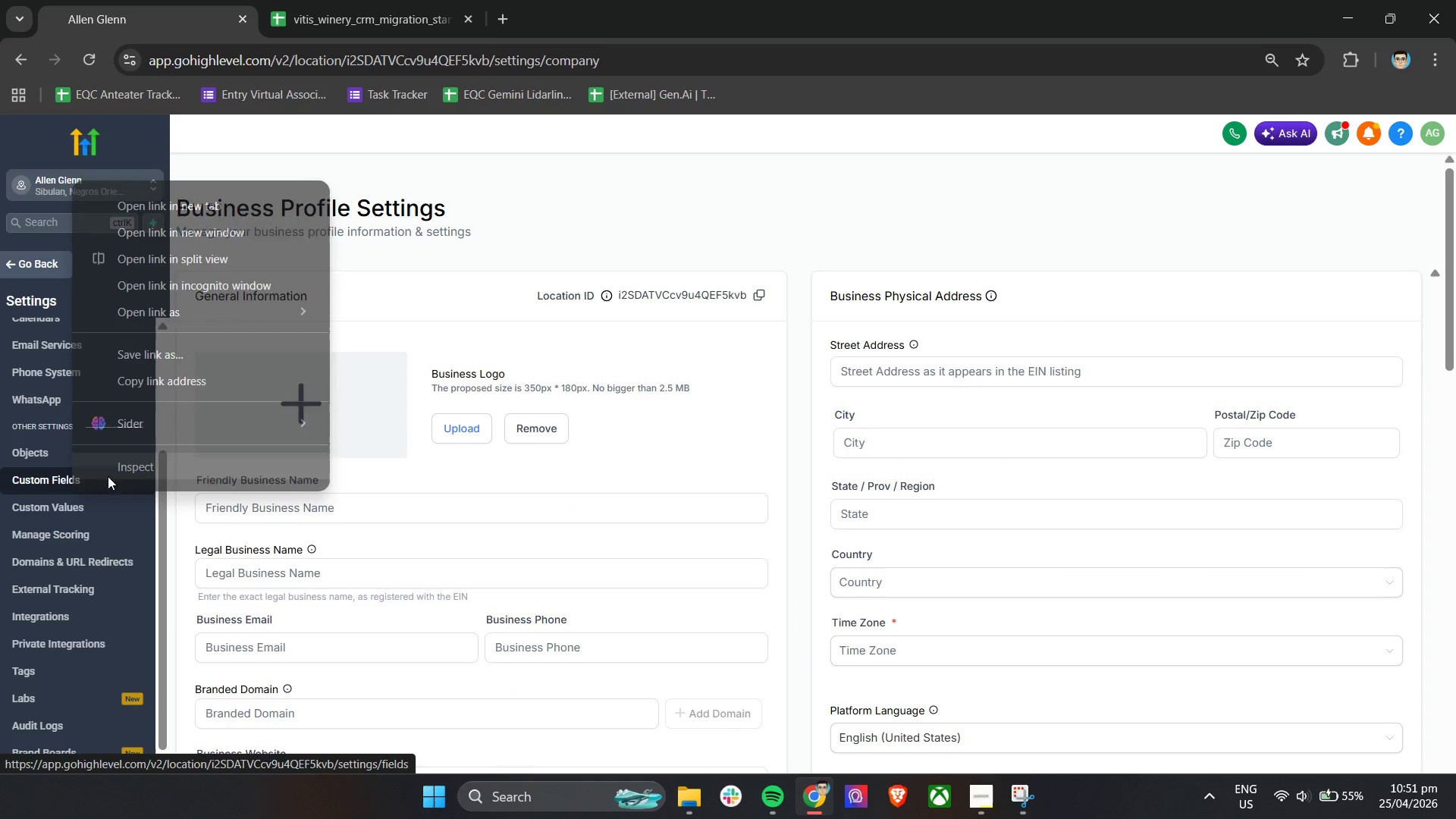 
left_click([200, 214])
 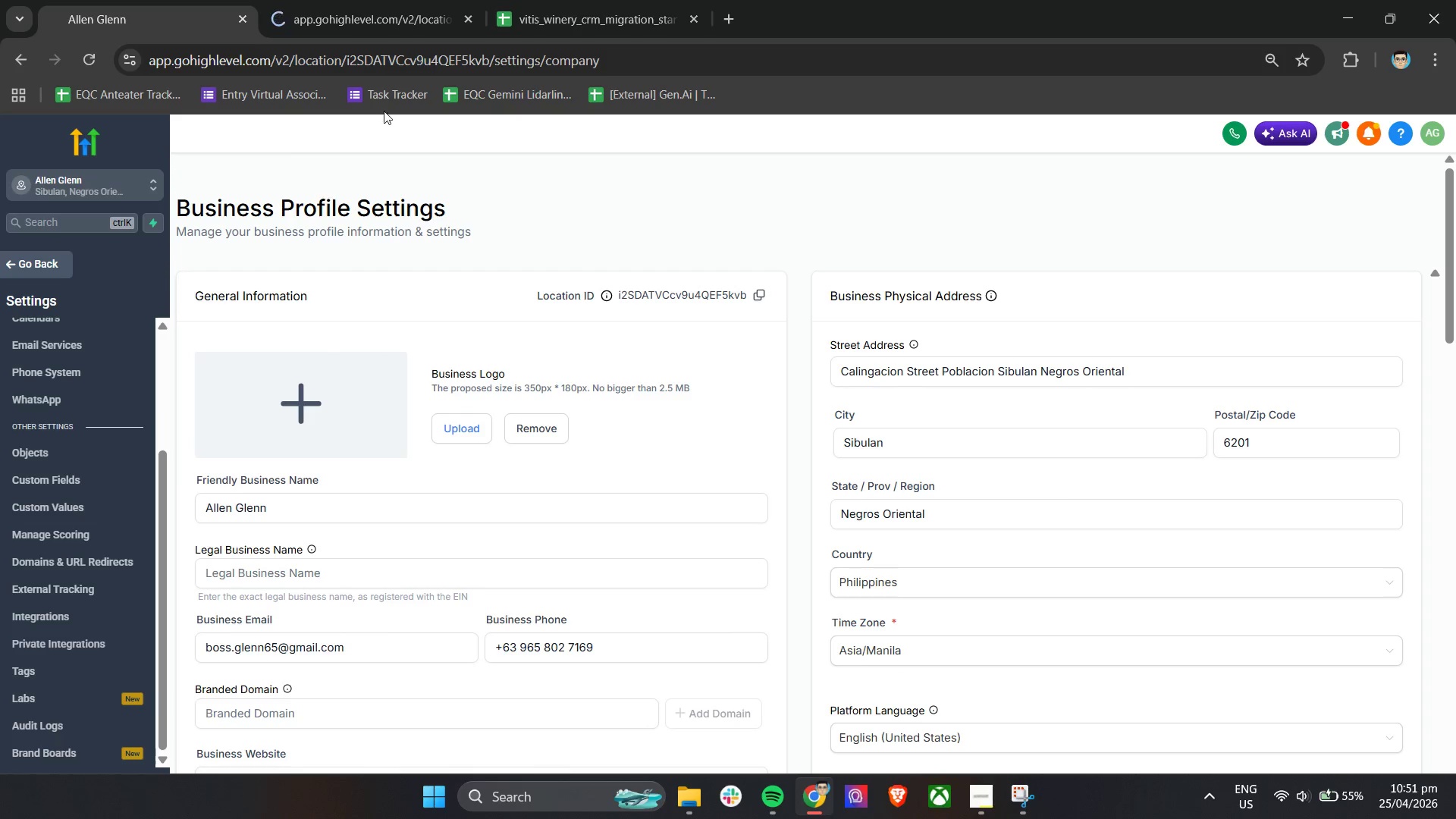 
left_click([432, 0])